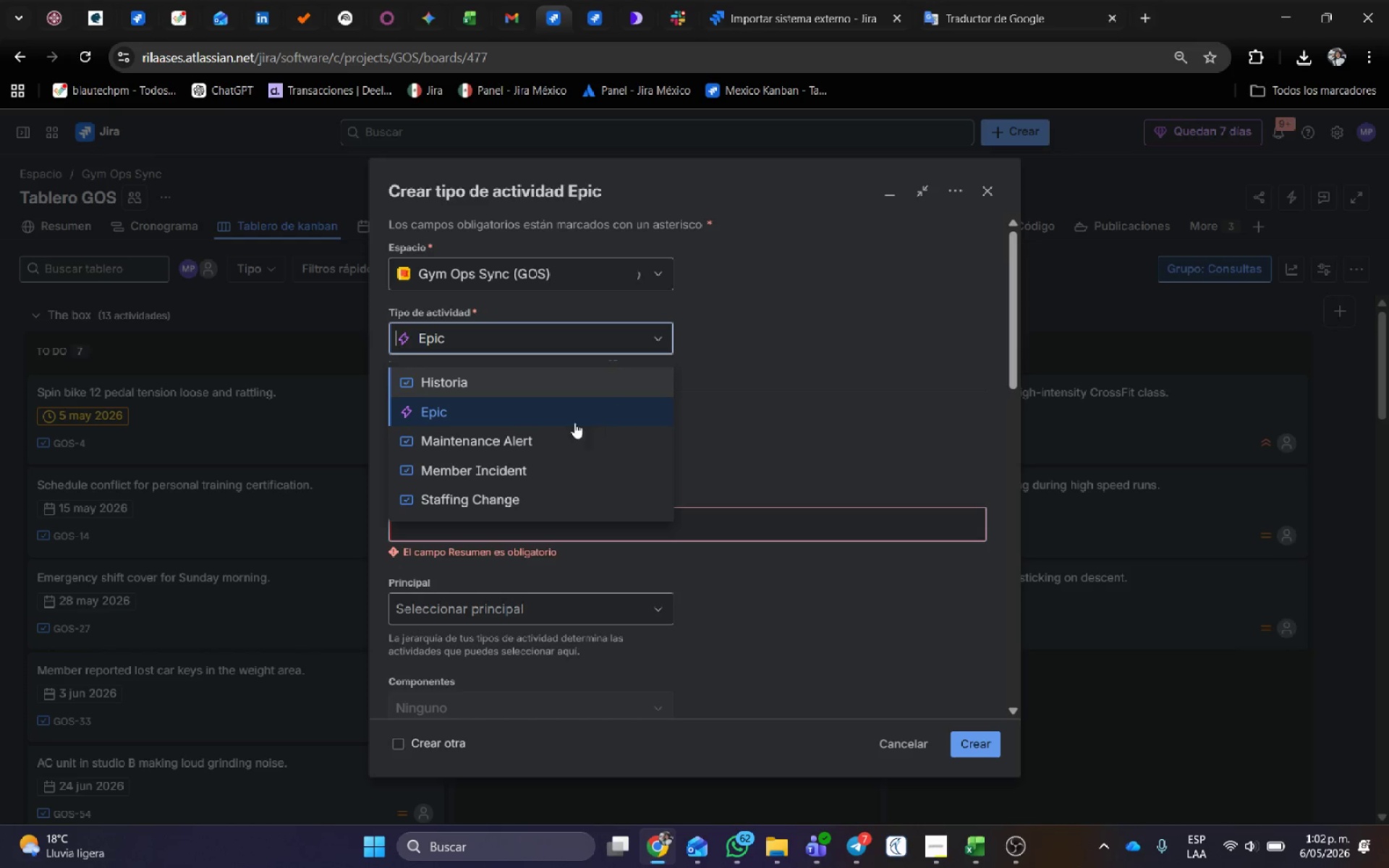 
left_click([558, 437])
 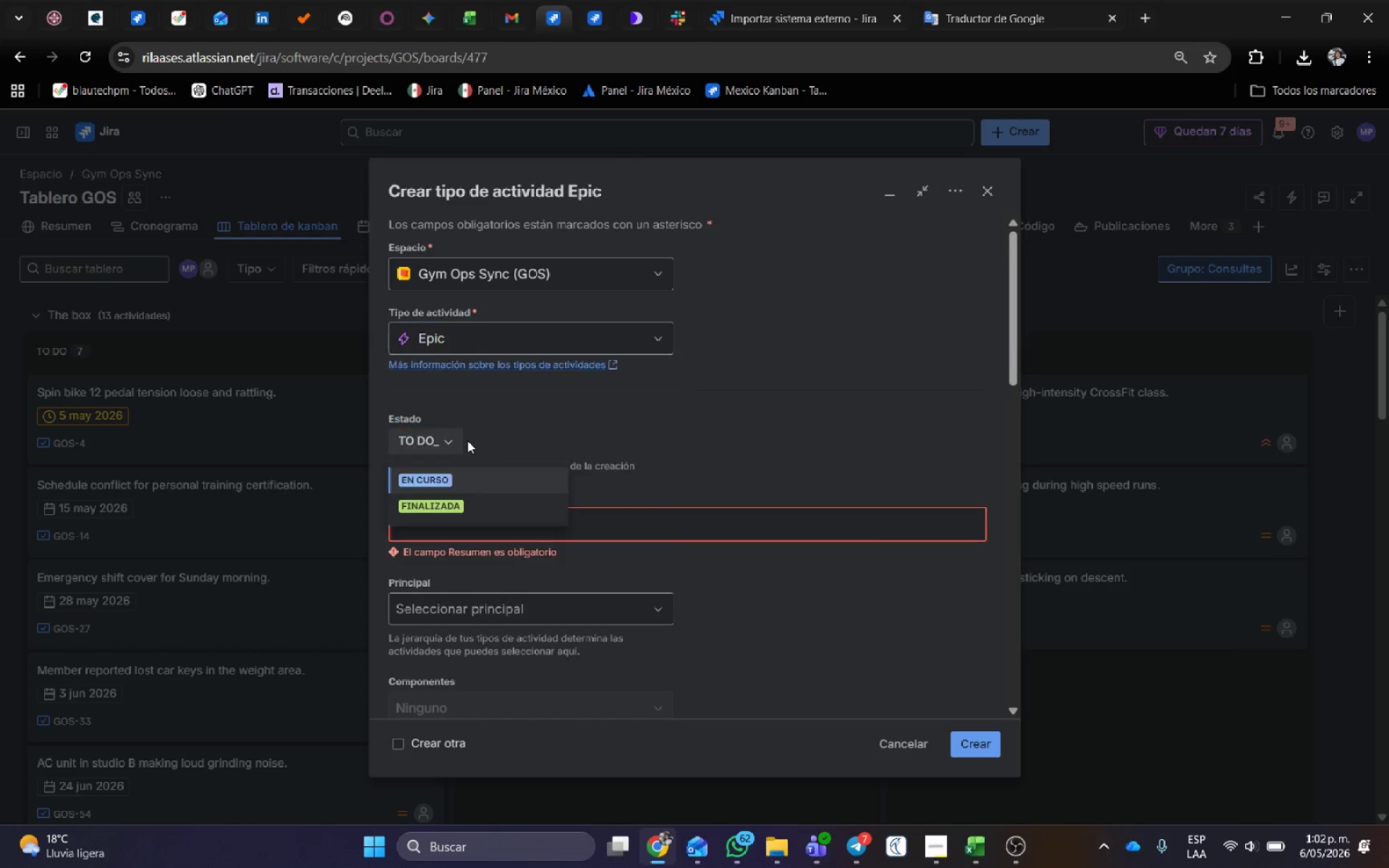 
left_click([640, 529])
 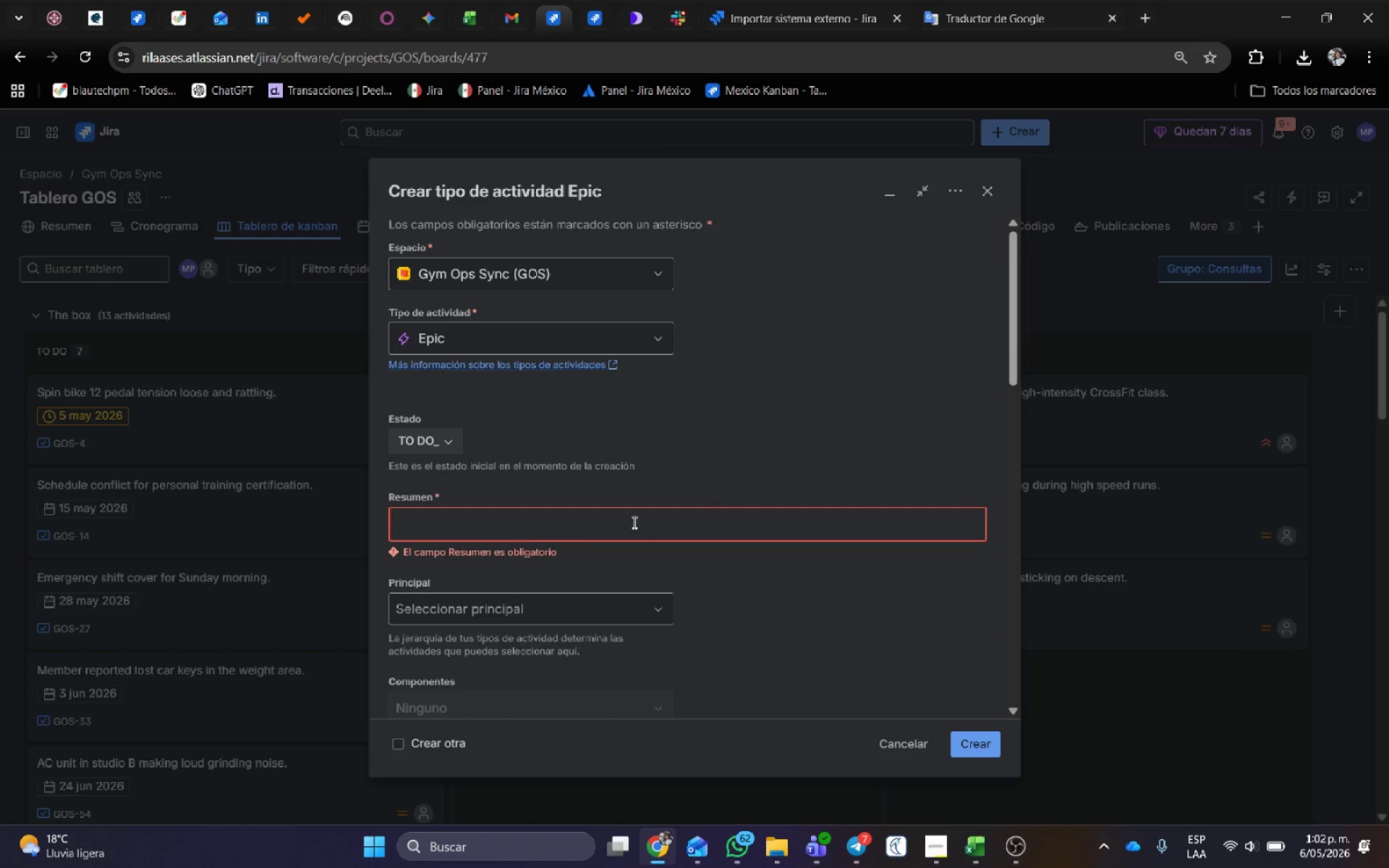 
key(Shift+ShiftRight)
 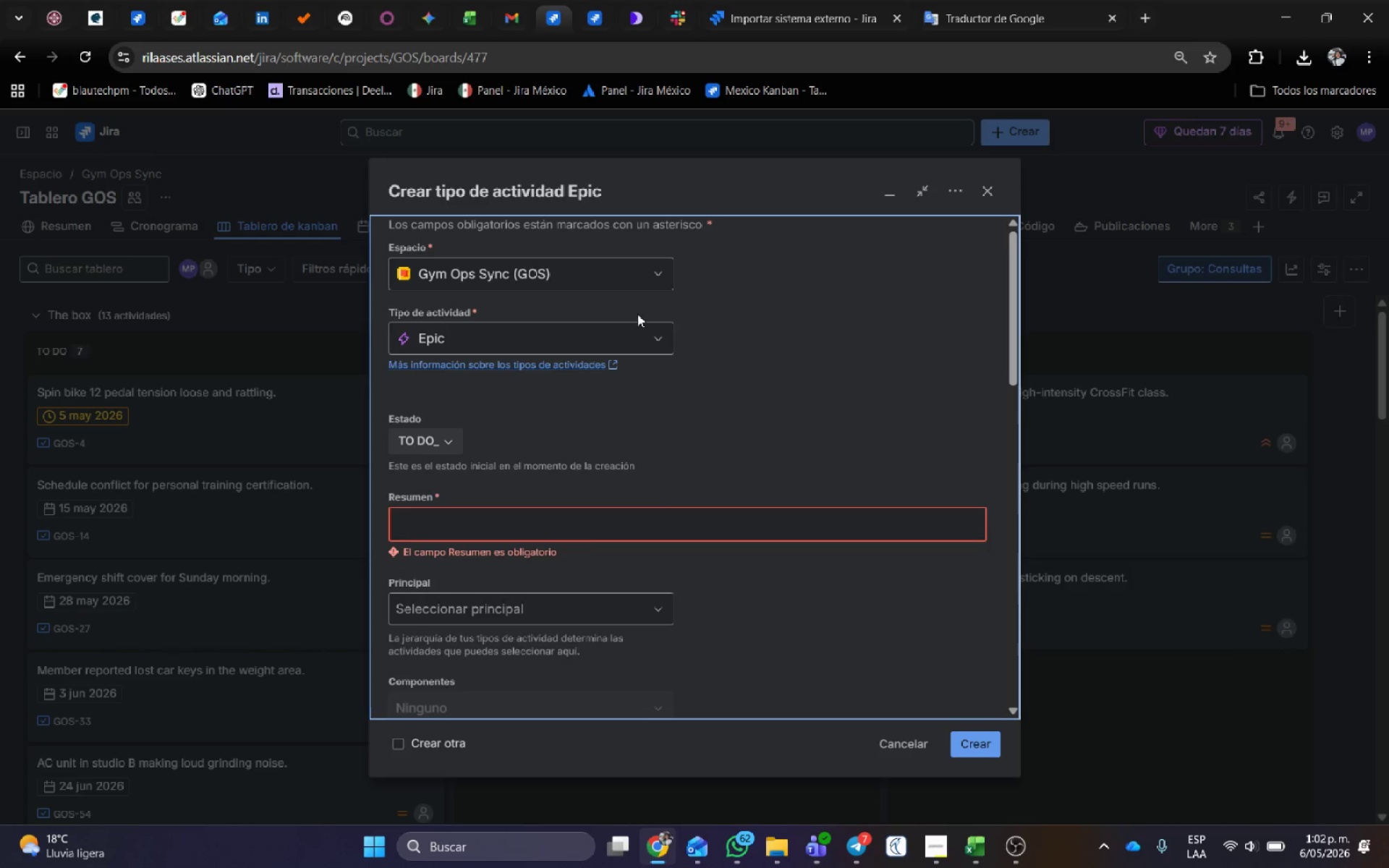 
left_click([656, 332])